 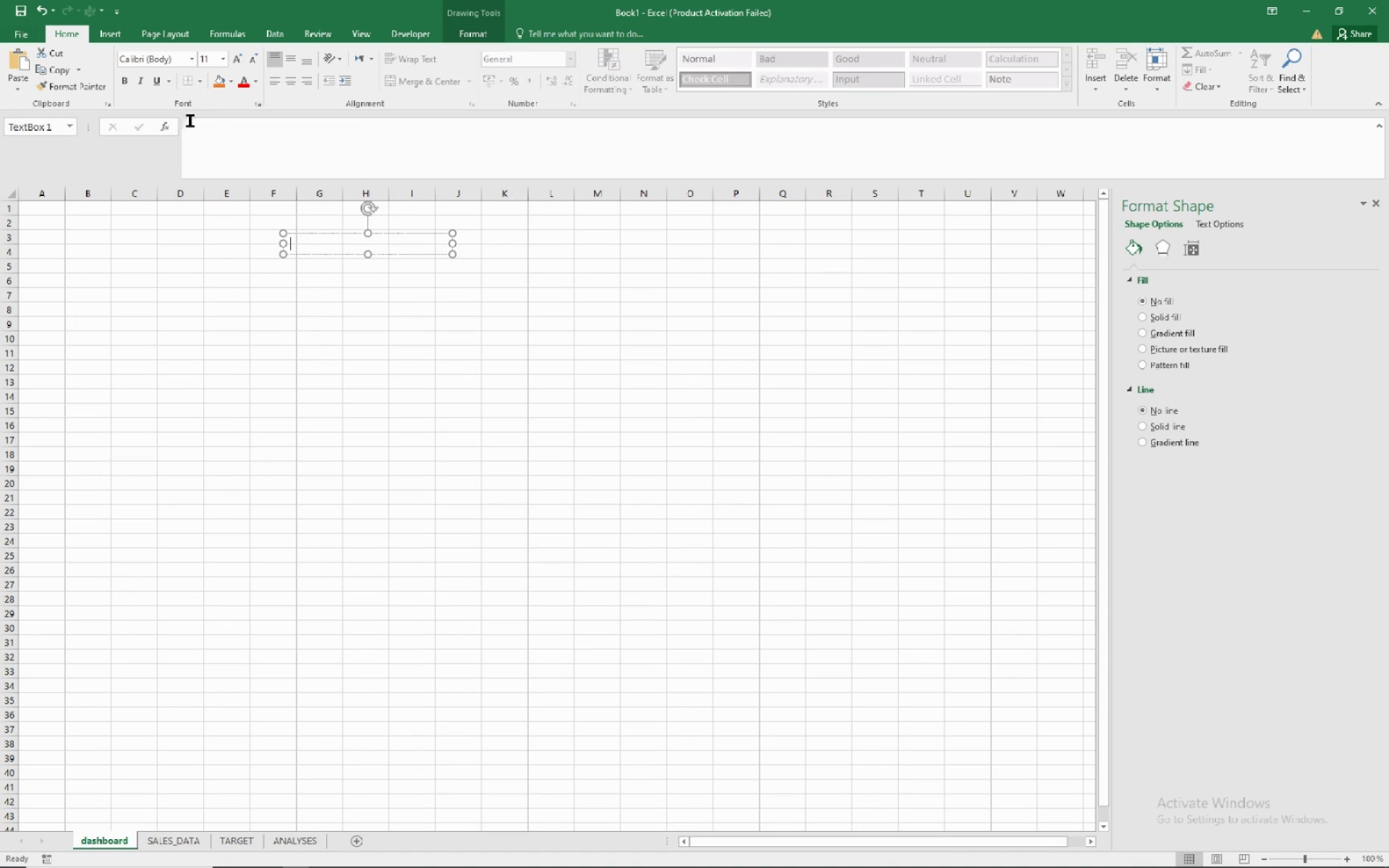 
key(Equal)
 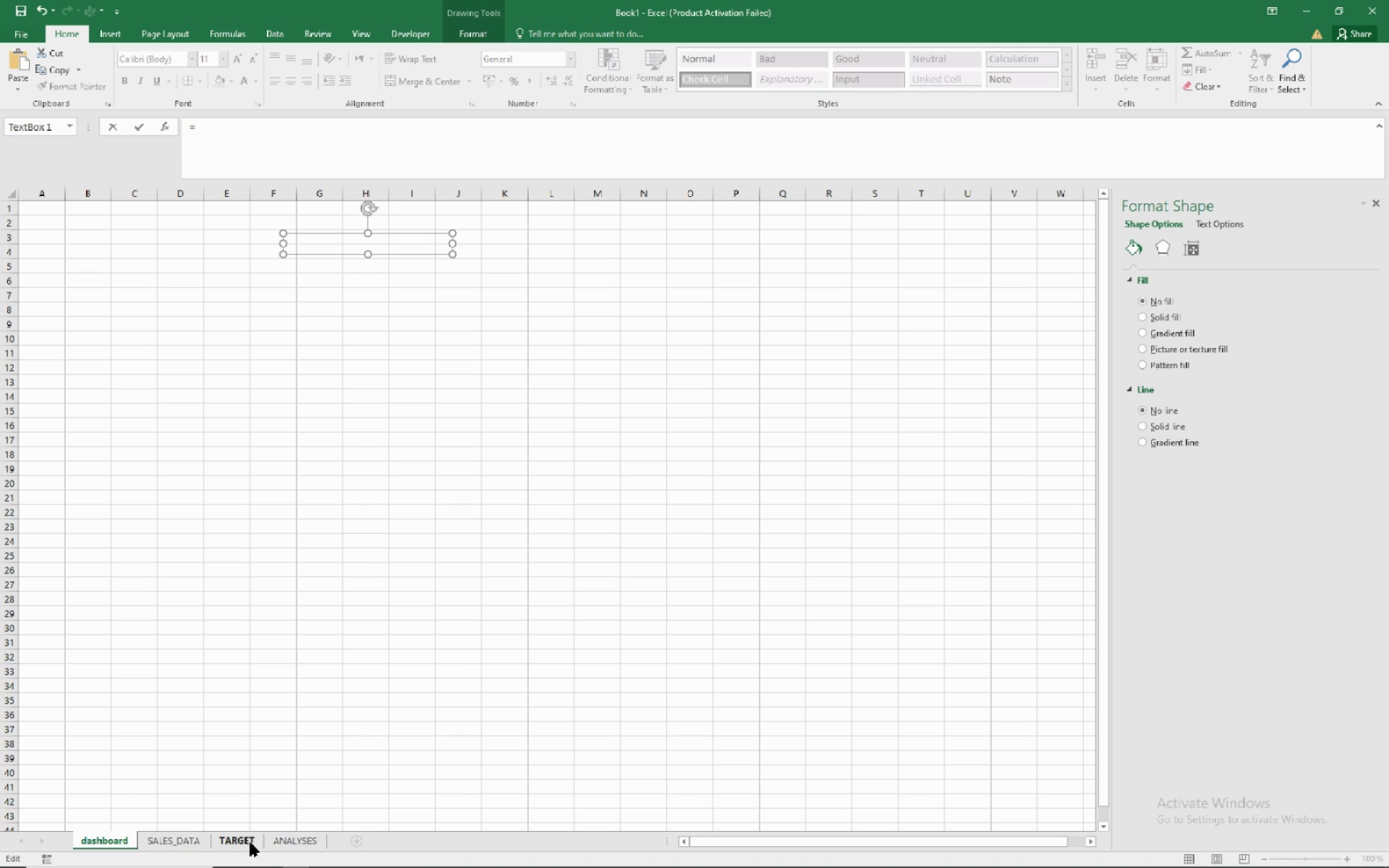 
left_click([272, 843])
 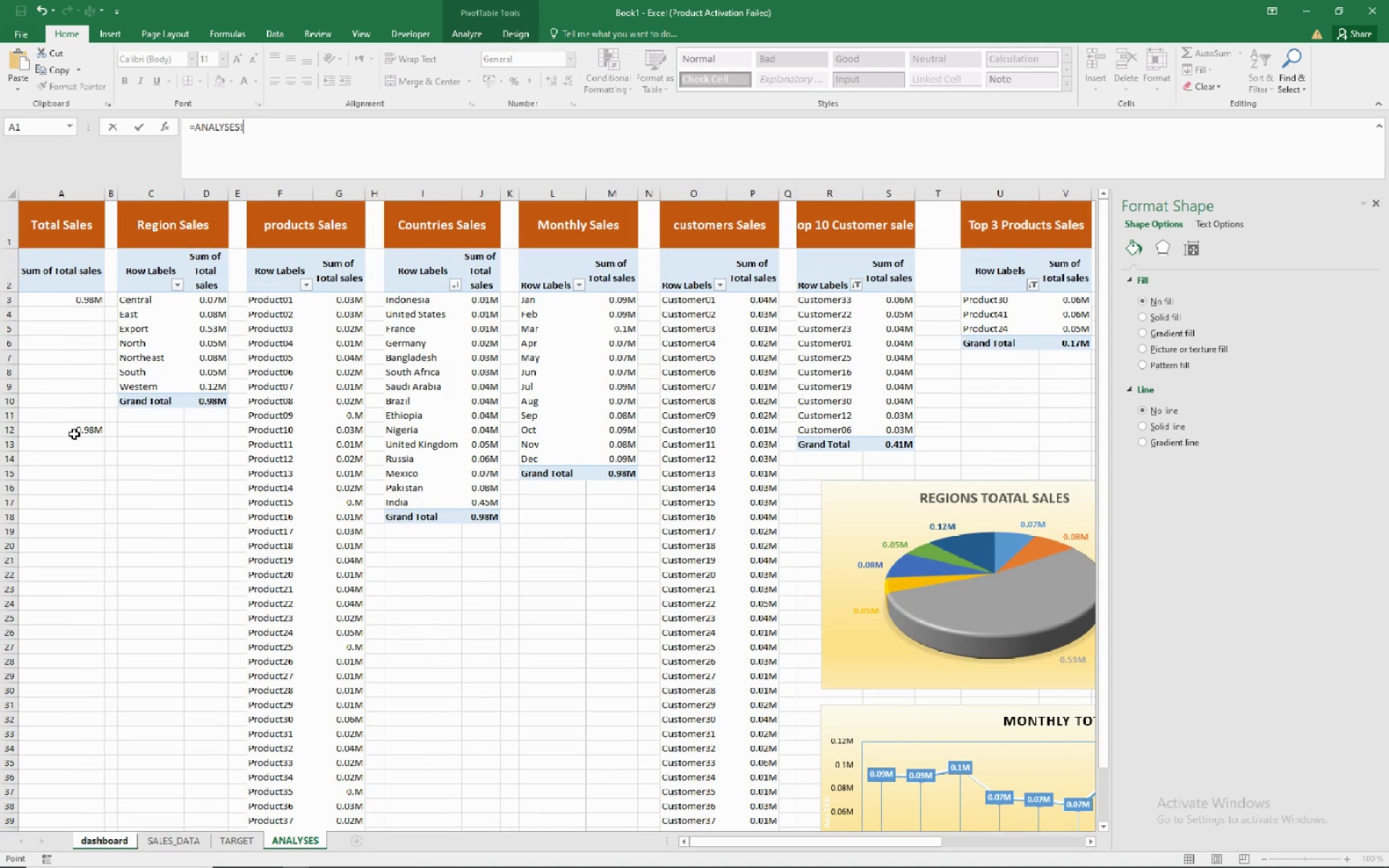 
left_click([77, 434])
 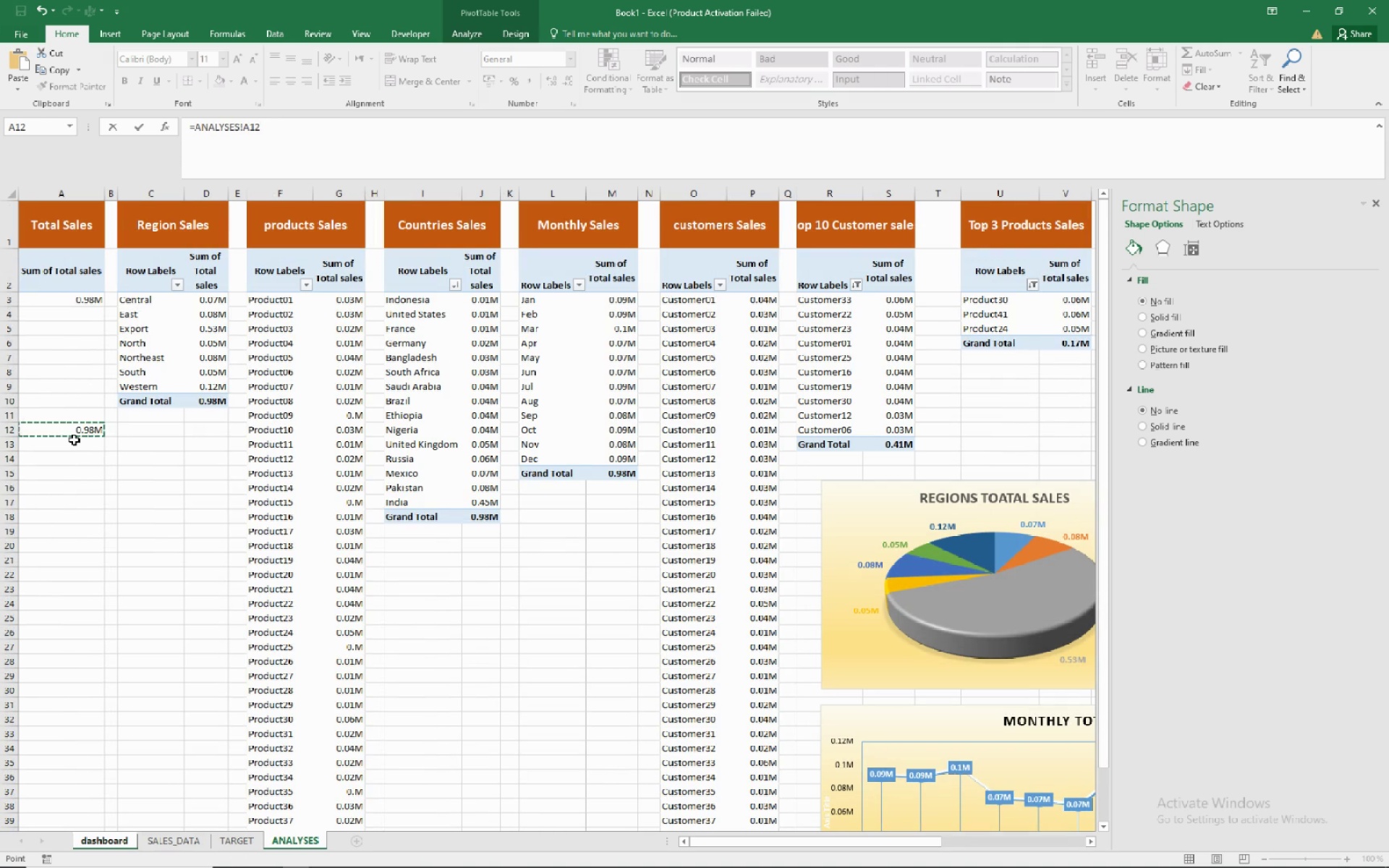 
key(NumpadEnter)
 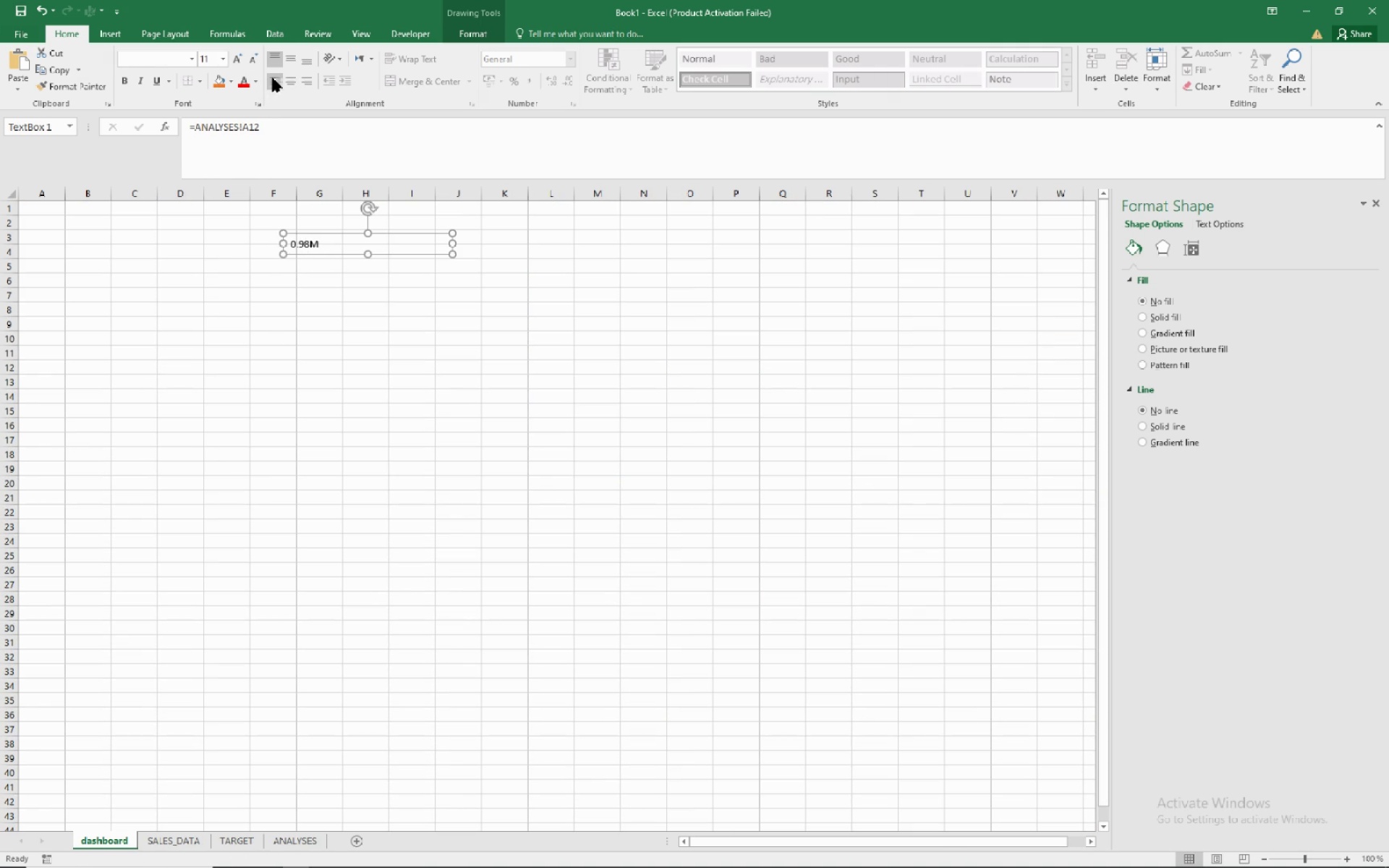 
left_click([292, 86])
 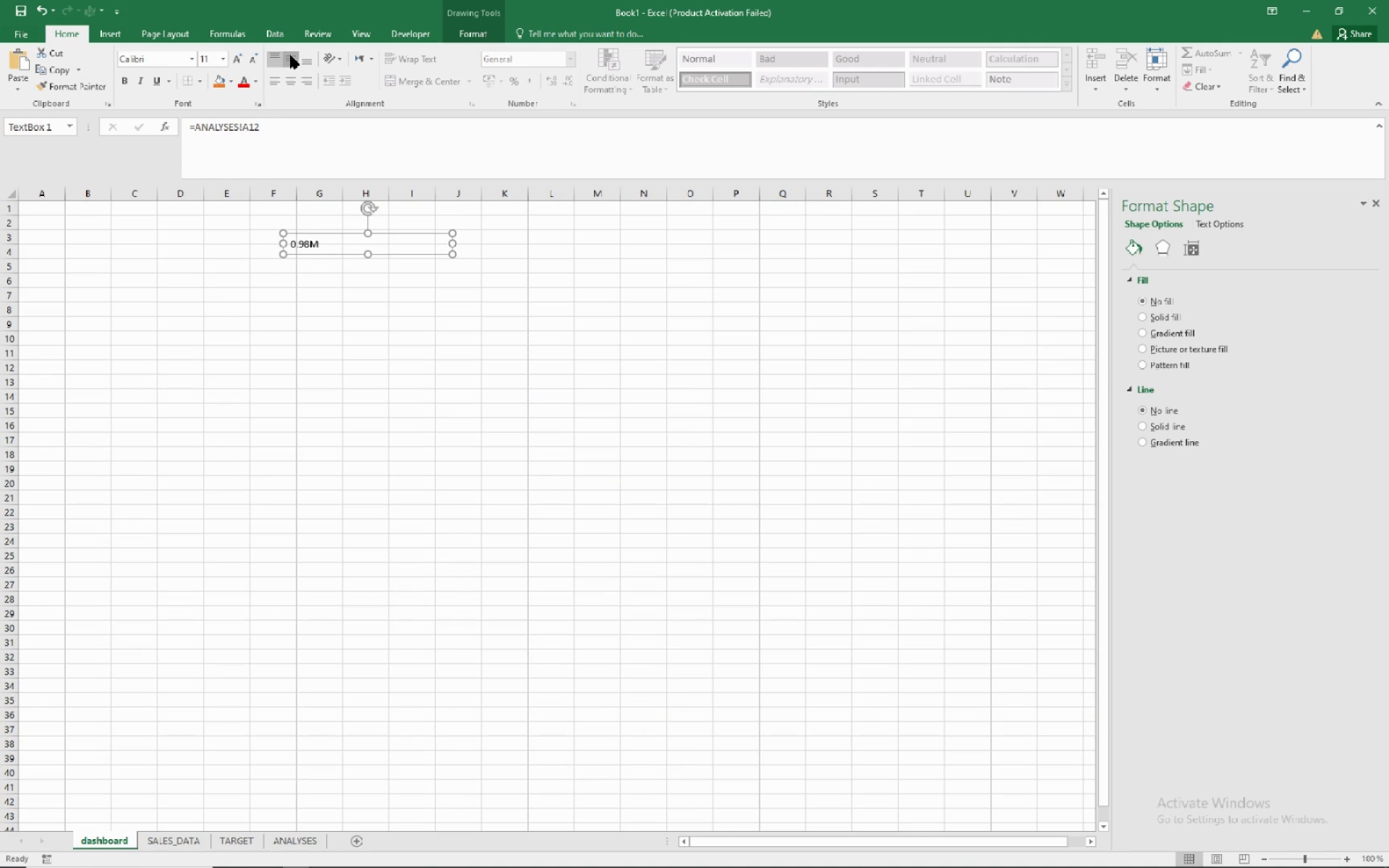 
left_click([290, 55])
 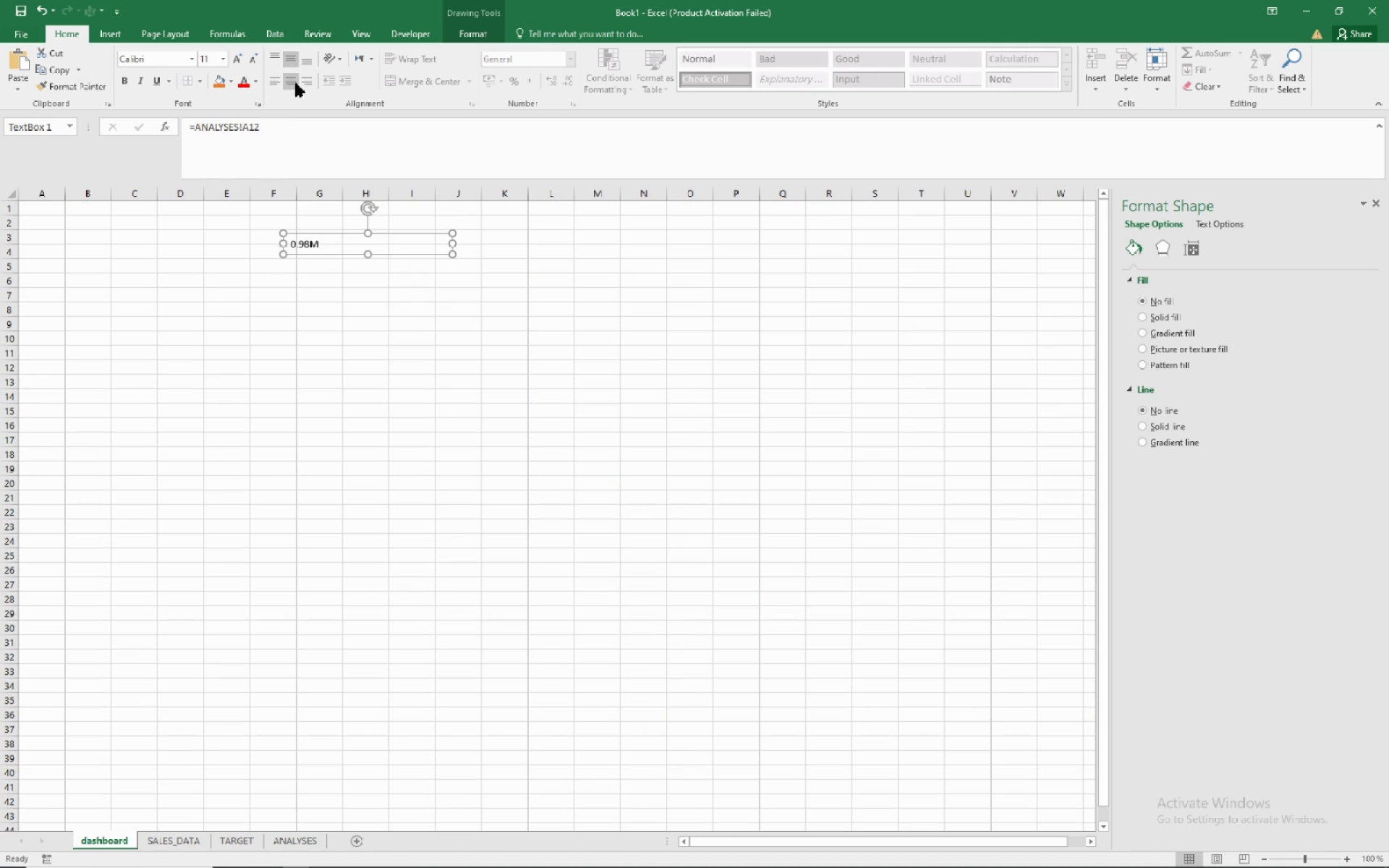 
left_click([296, 77])
 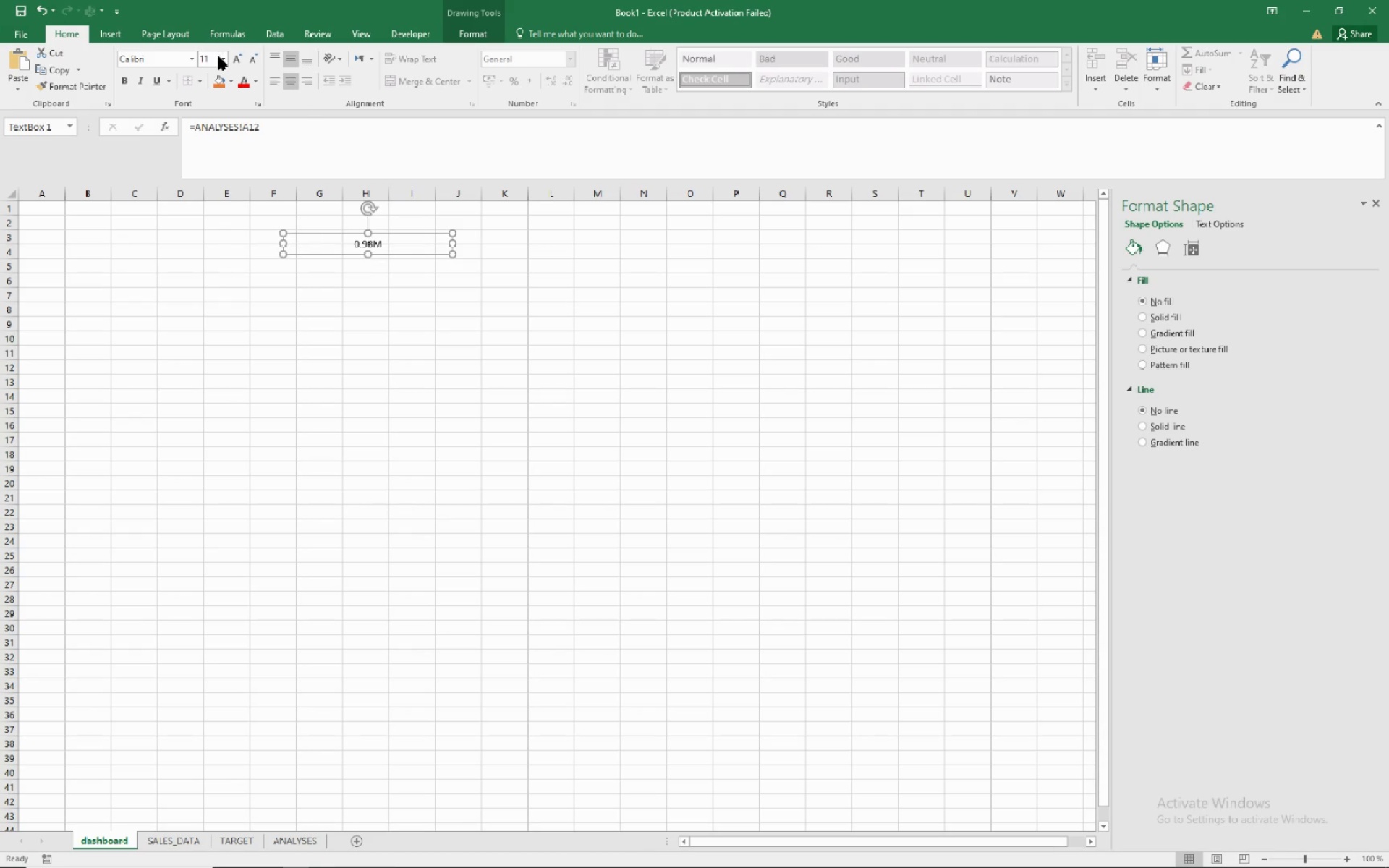 
left_click([225, 56])
 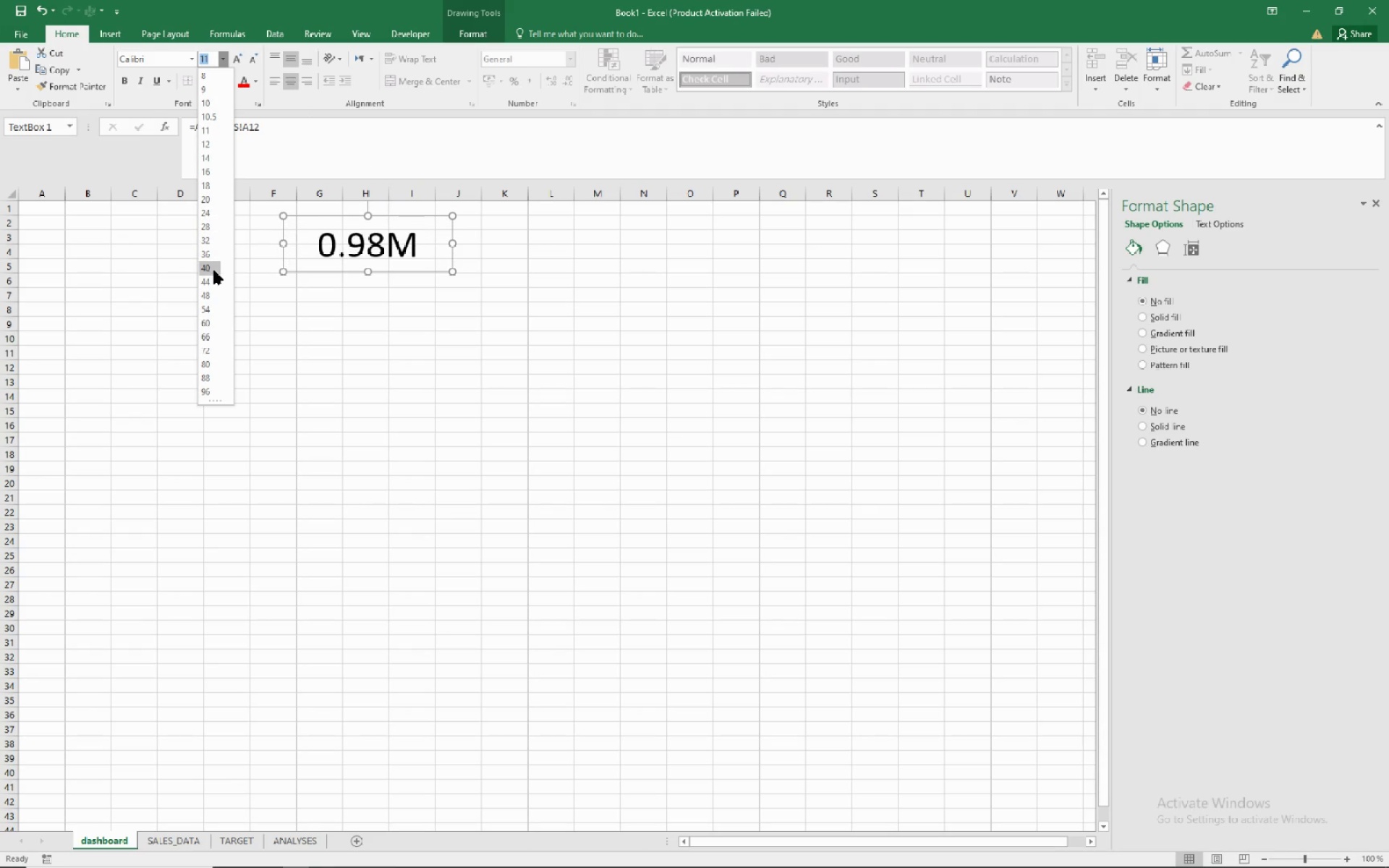 
left_click([214, 271])